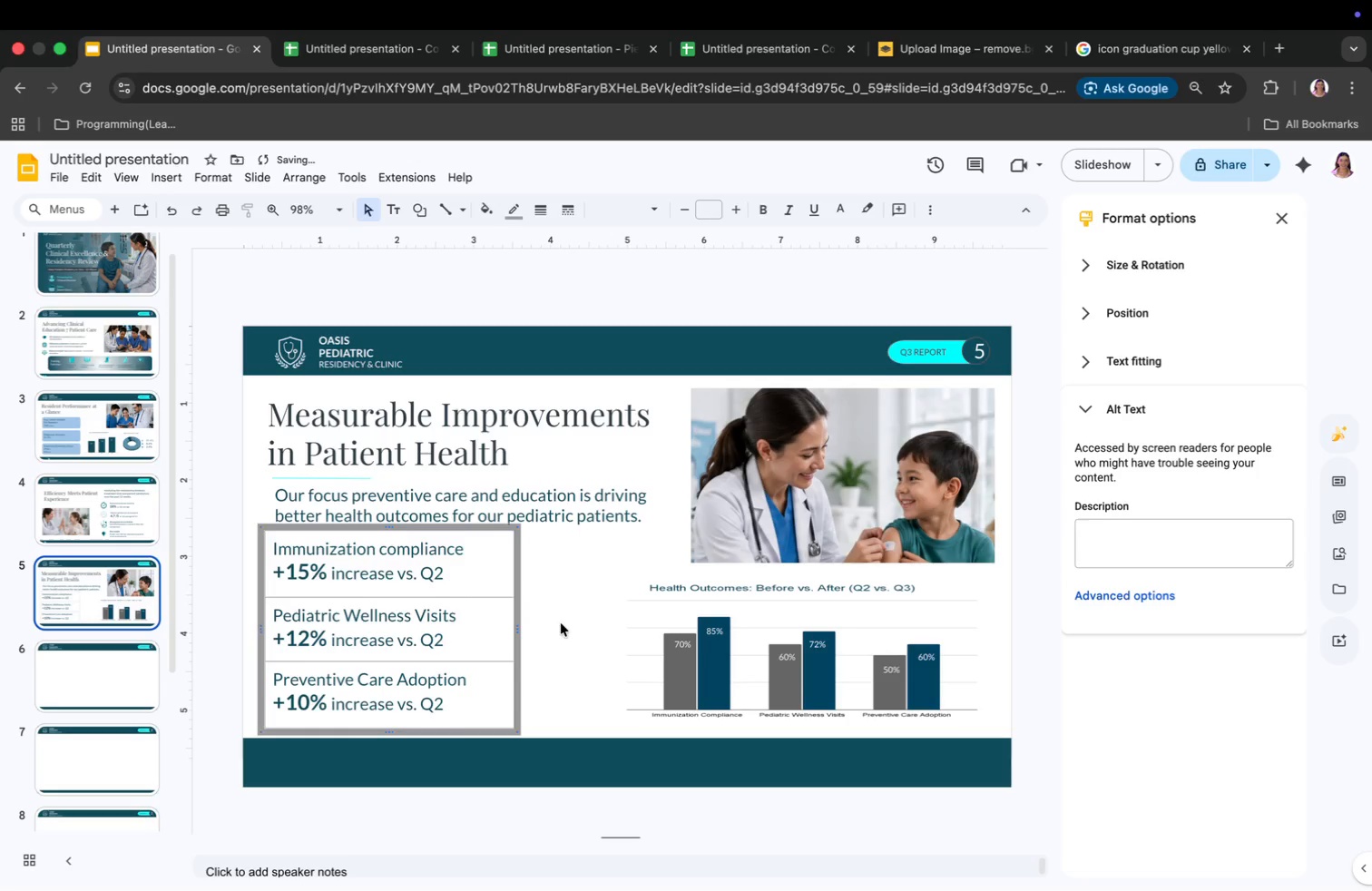 
left_click([570, 618])
 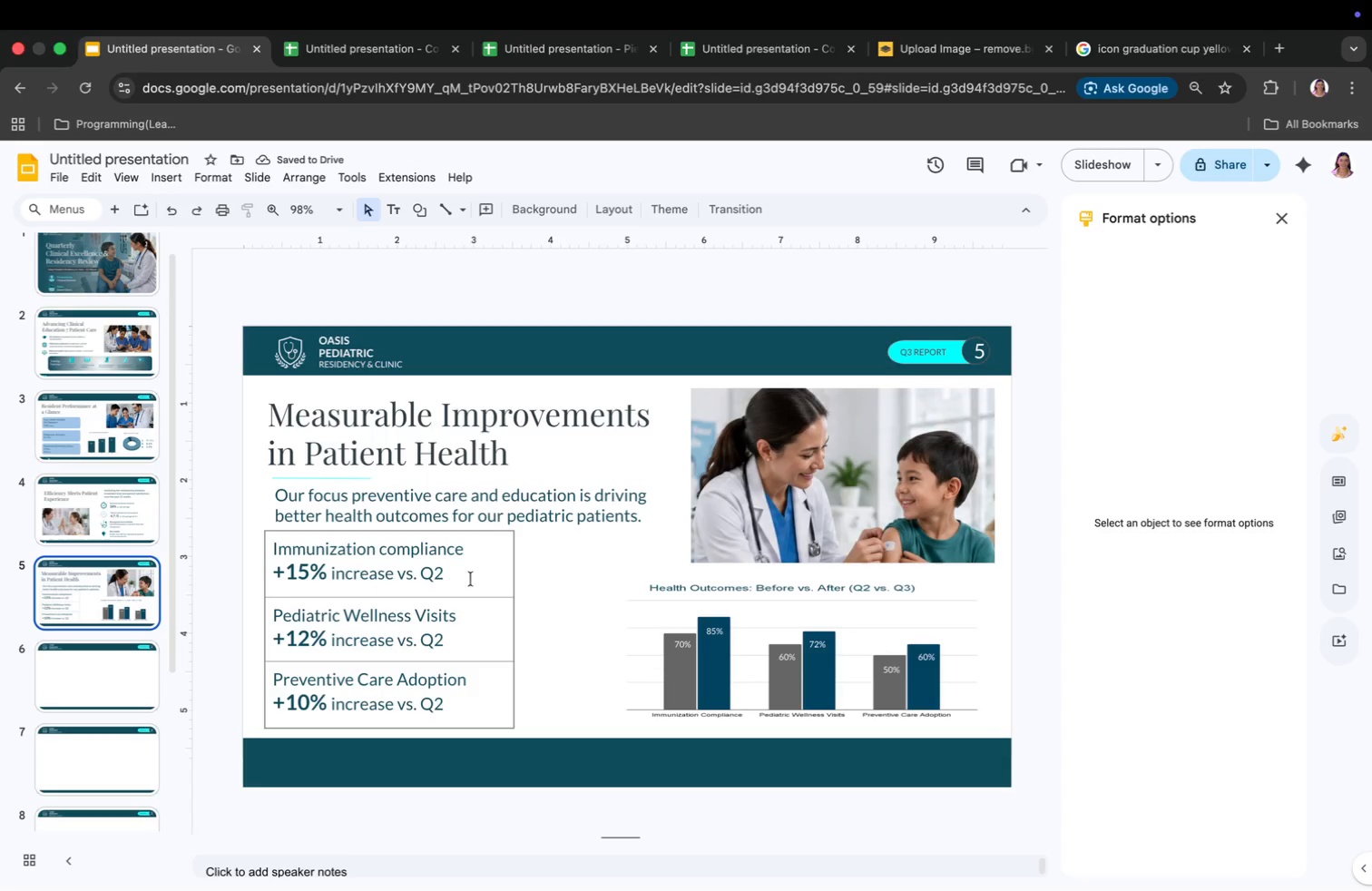 
left_click_drag(start_coordinate=[514, 610], to_coordinate=[550, 613])
 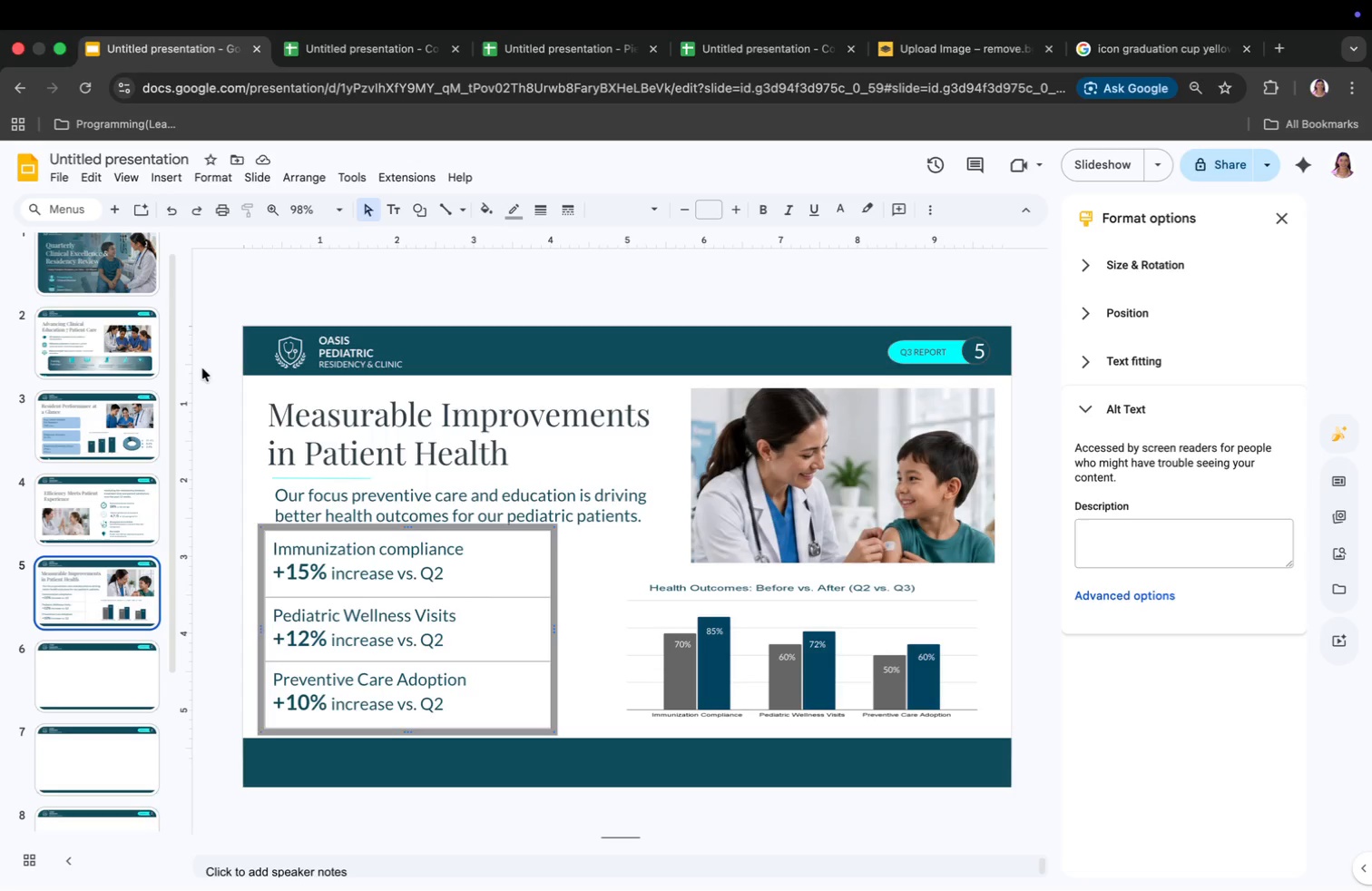 
wait(15.22)
 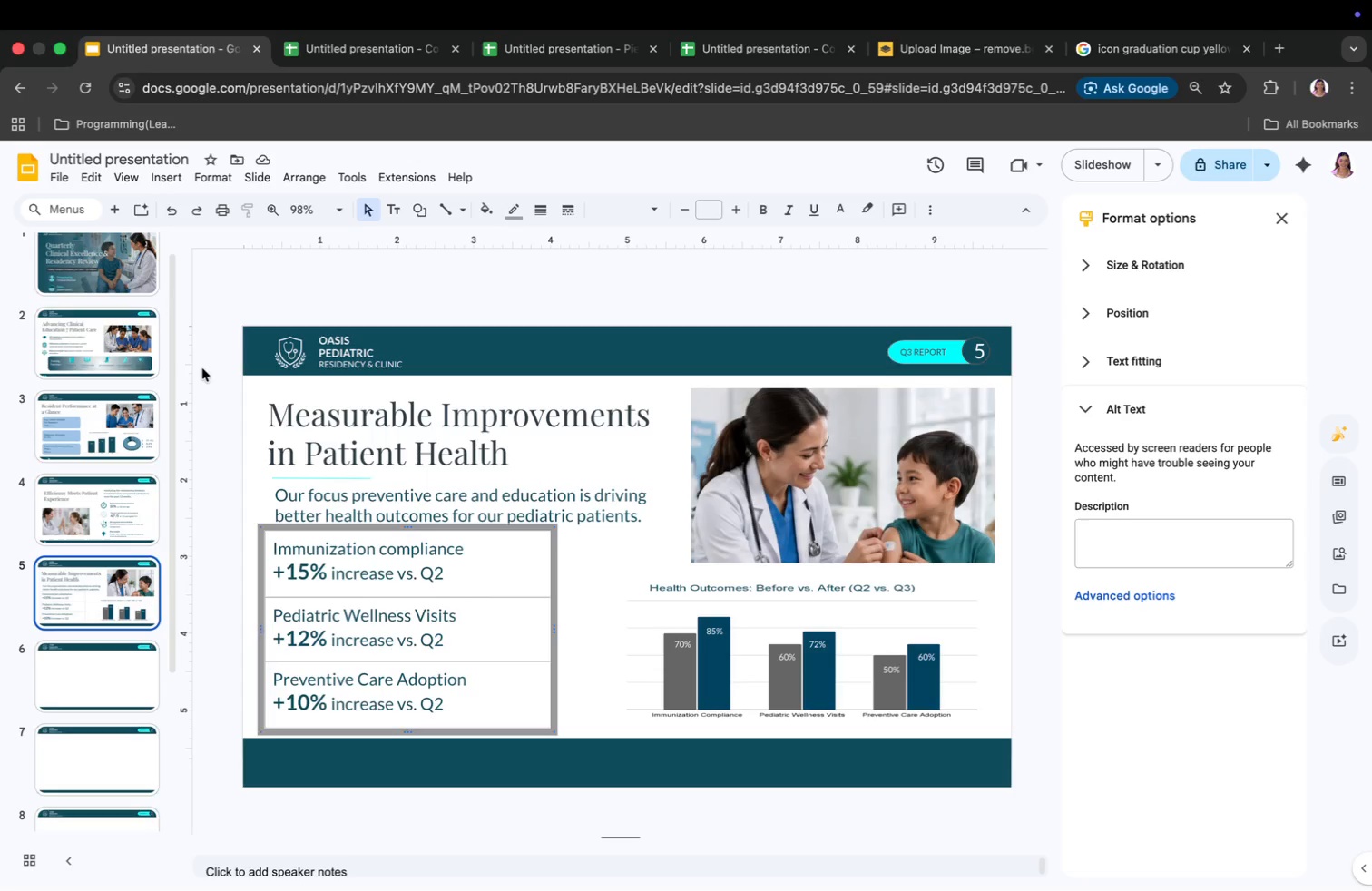 
key(Meta+CommandLeft)
 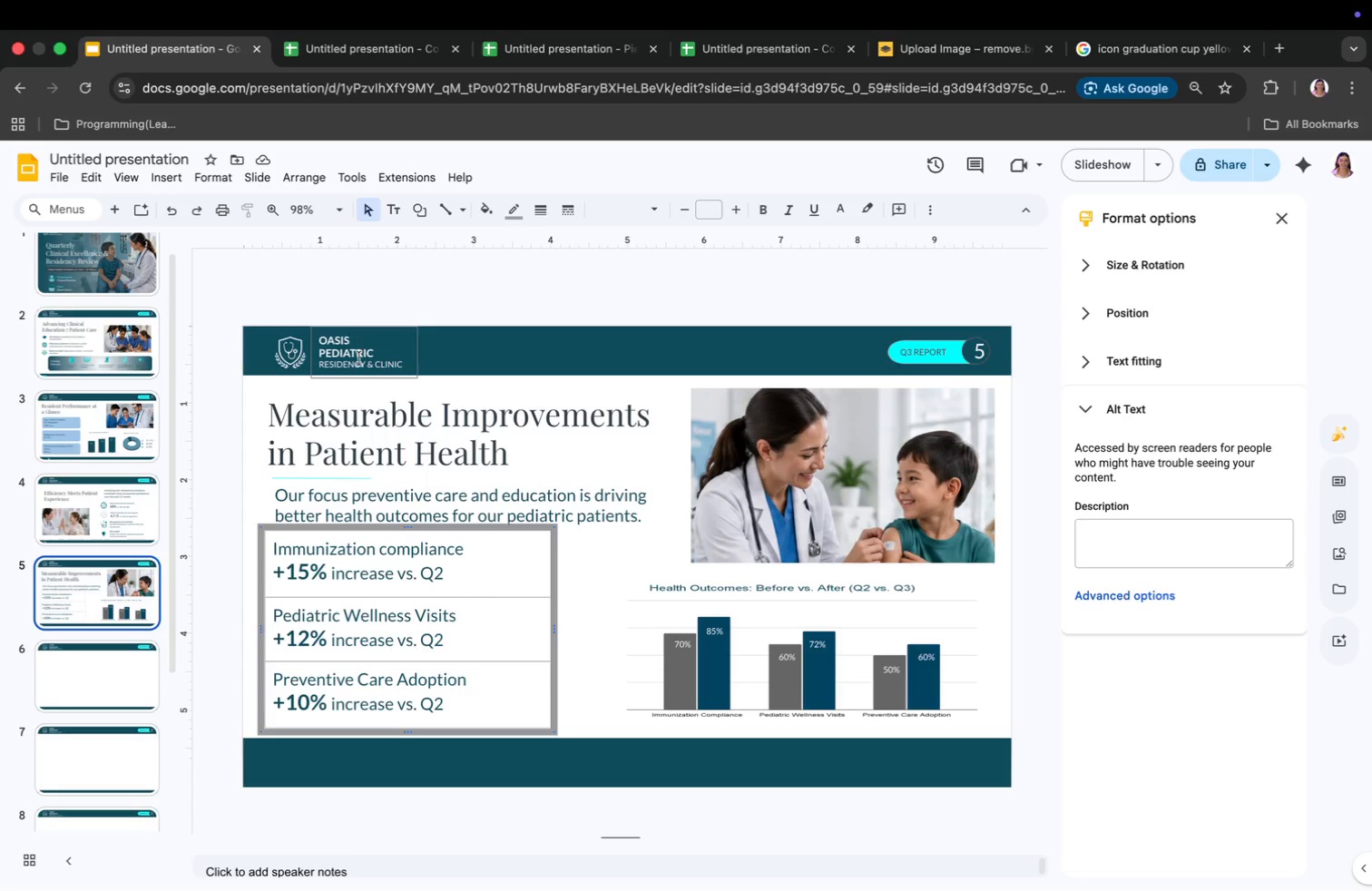 
key(Meta+Tab)